 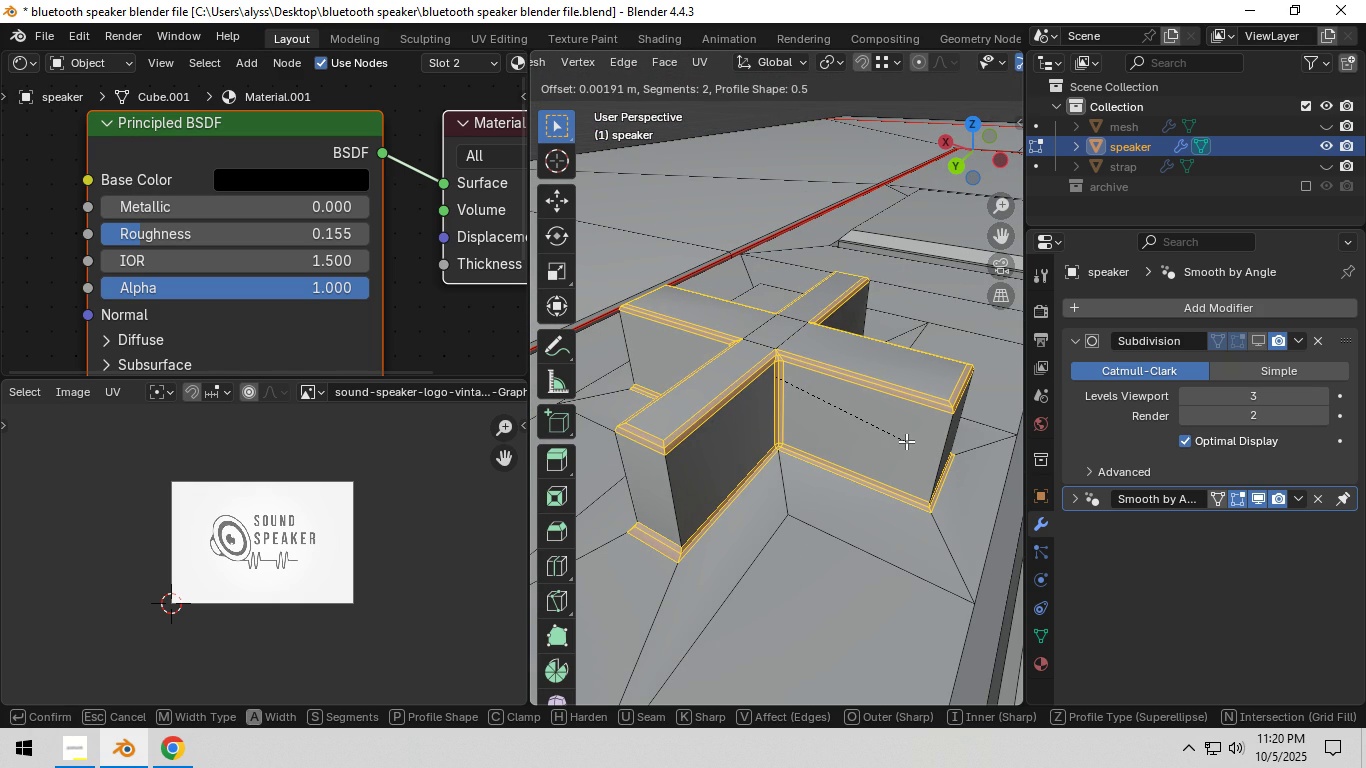 
left_click([906, 441])
 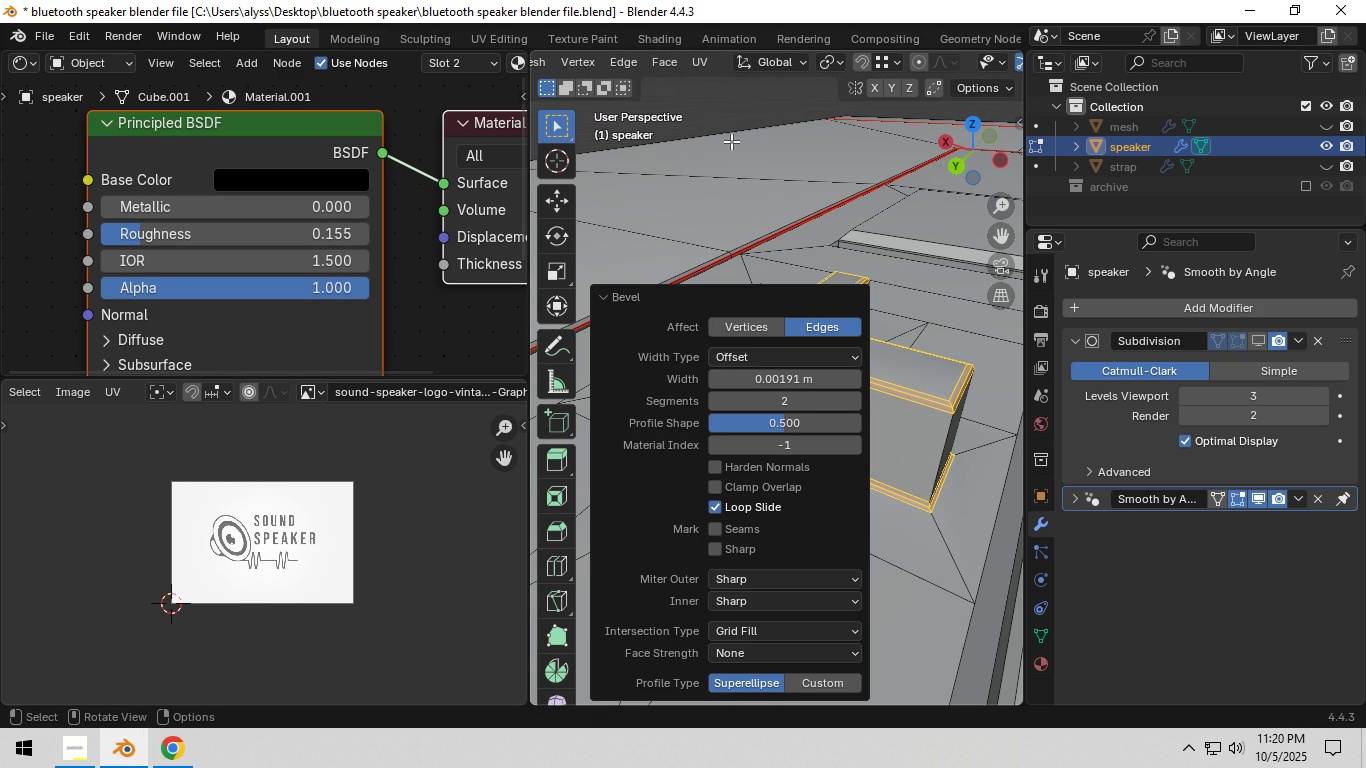 
left_click([690, 90])
 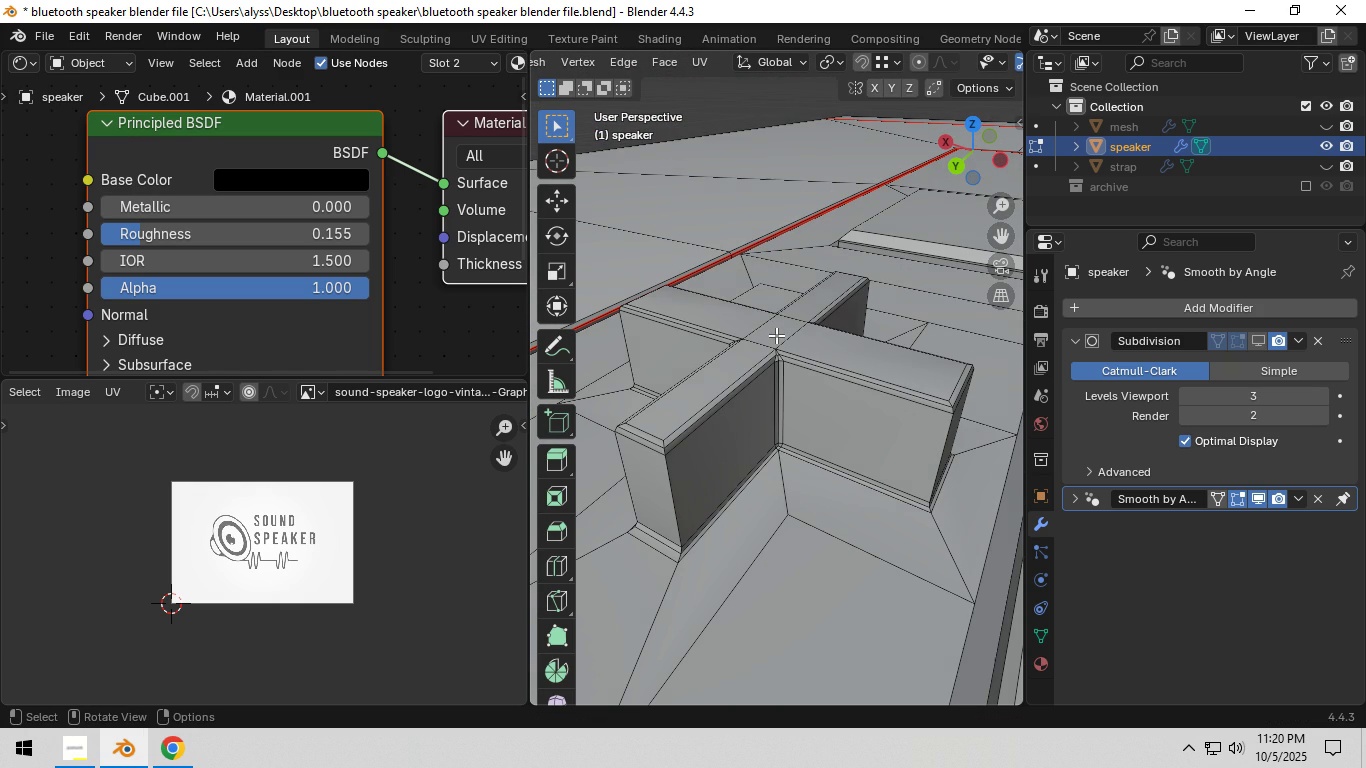 
key(3)
 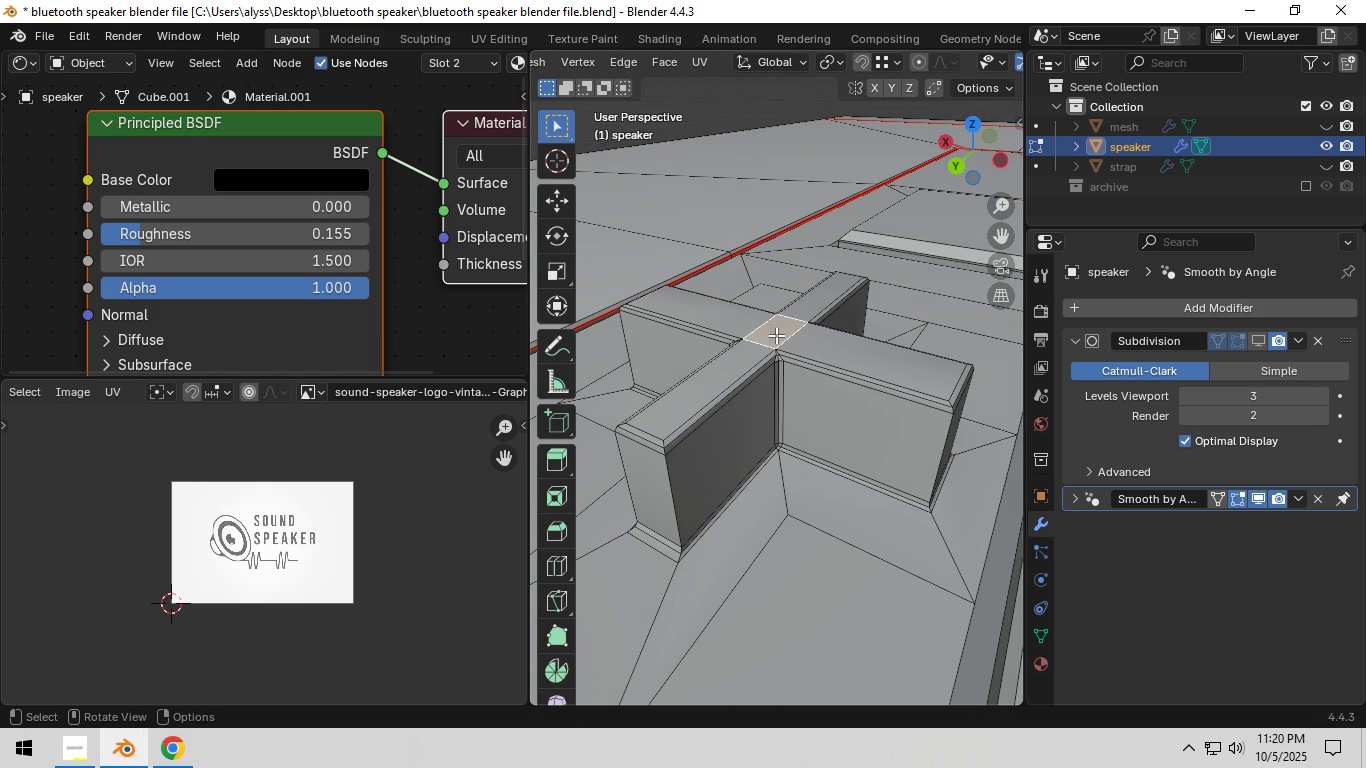 
left_click([776, 335])